 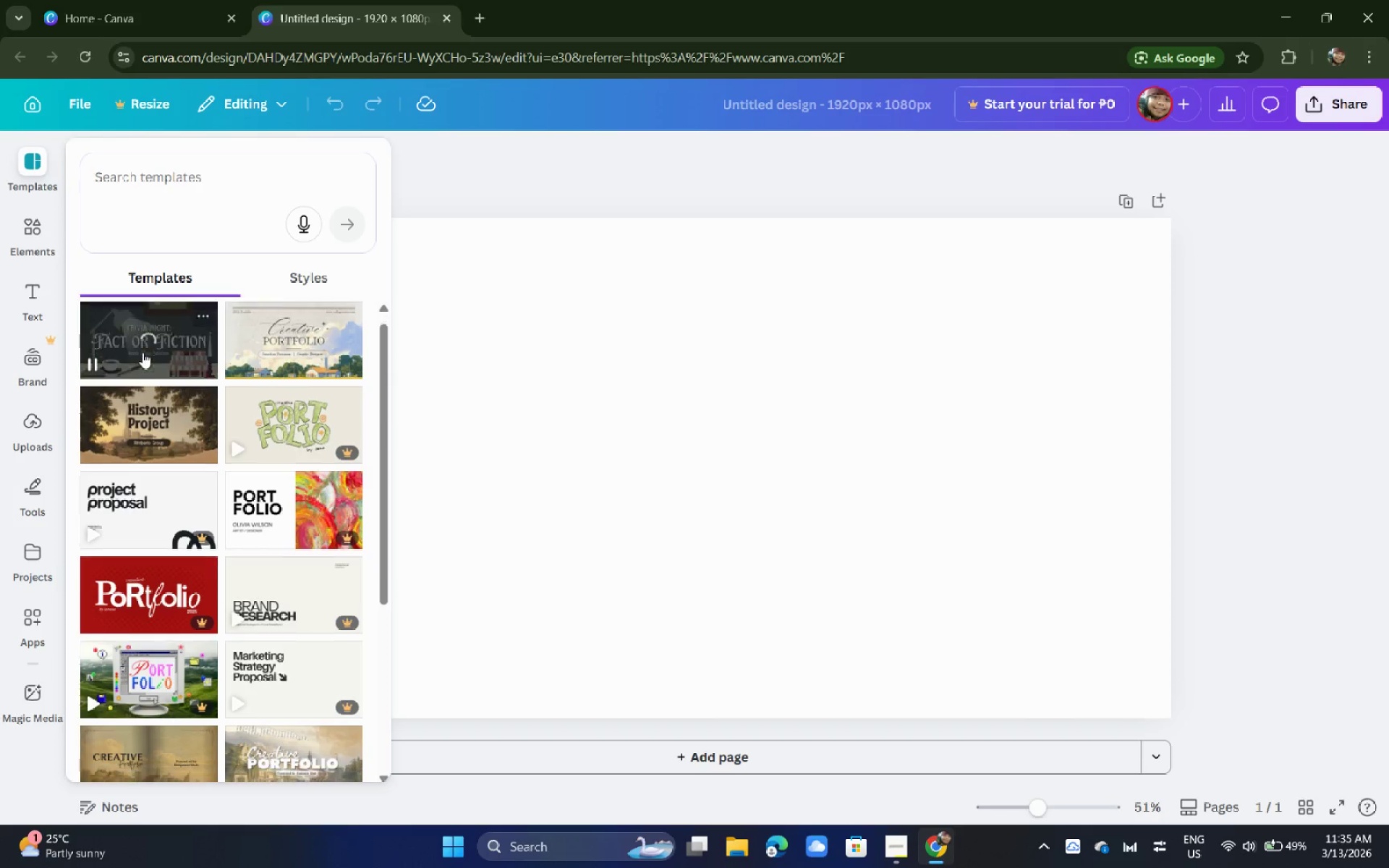 
scroll: coordinate [205, 349], scroll_direction: none, amount: 0.0
 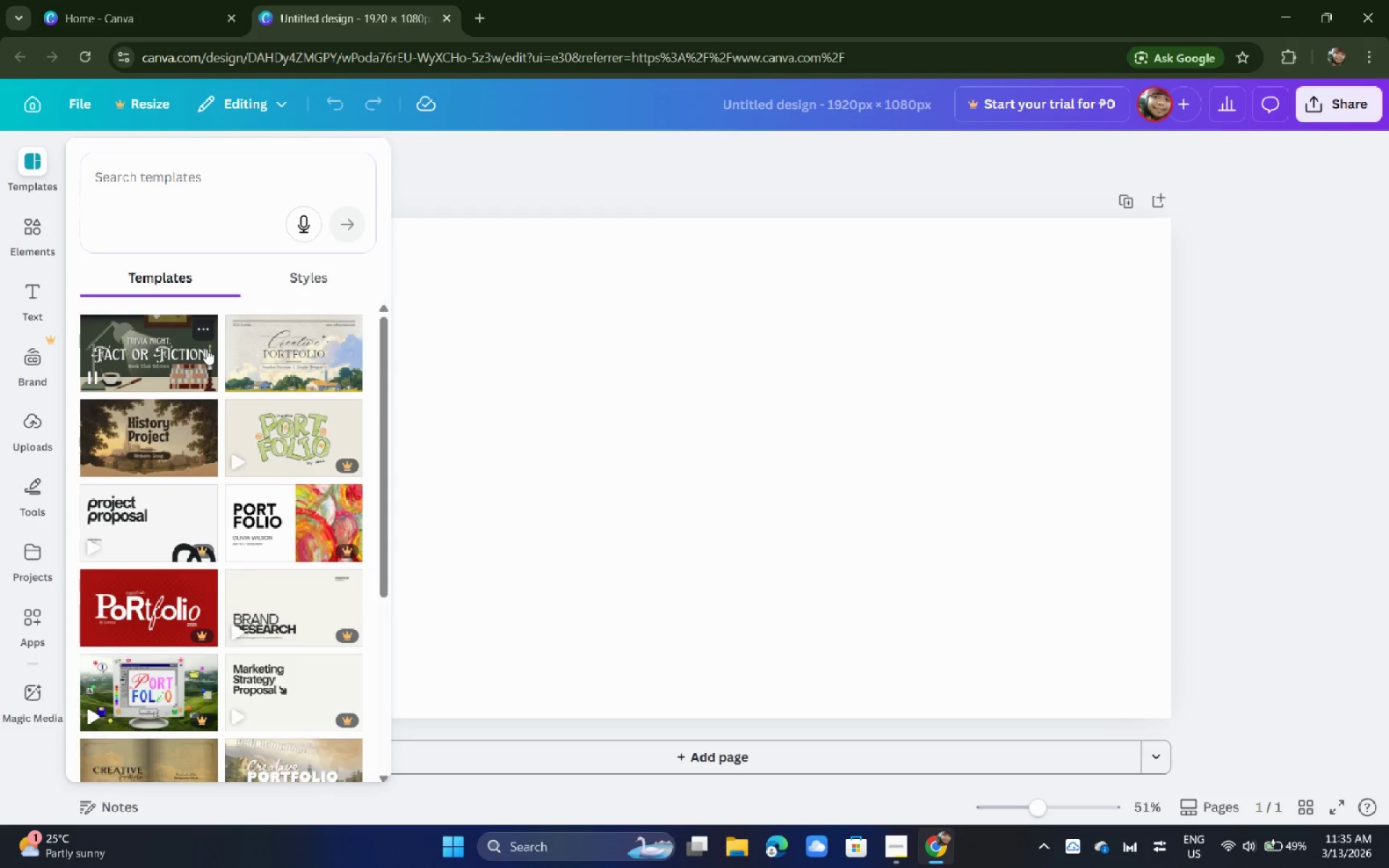 
wait(5.18)
 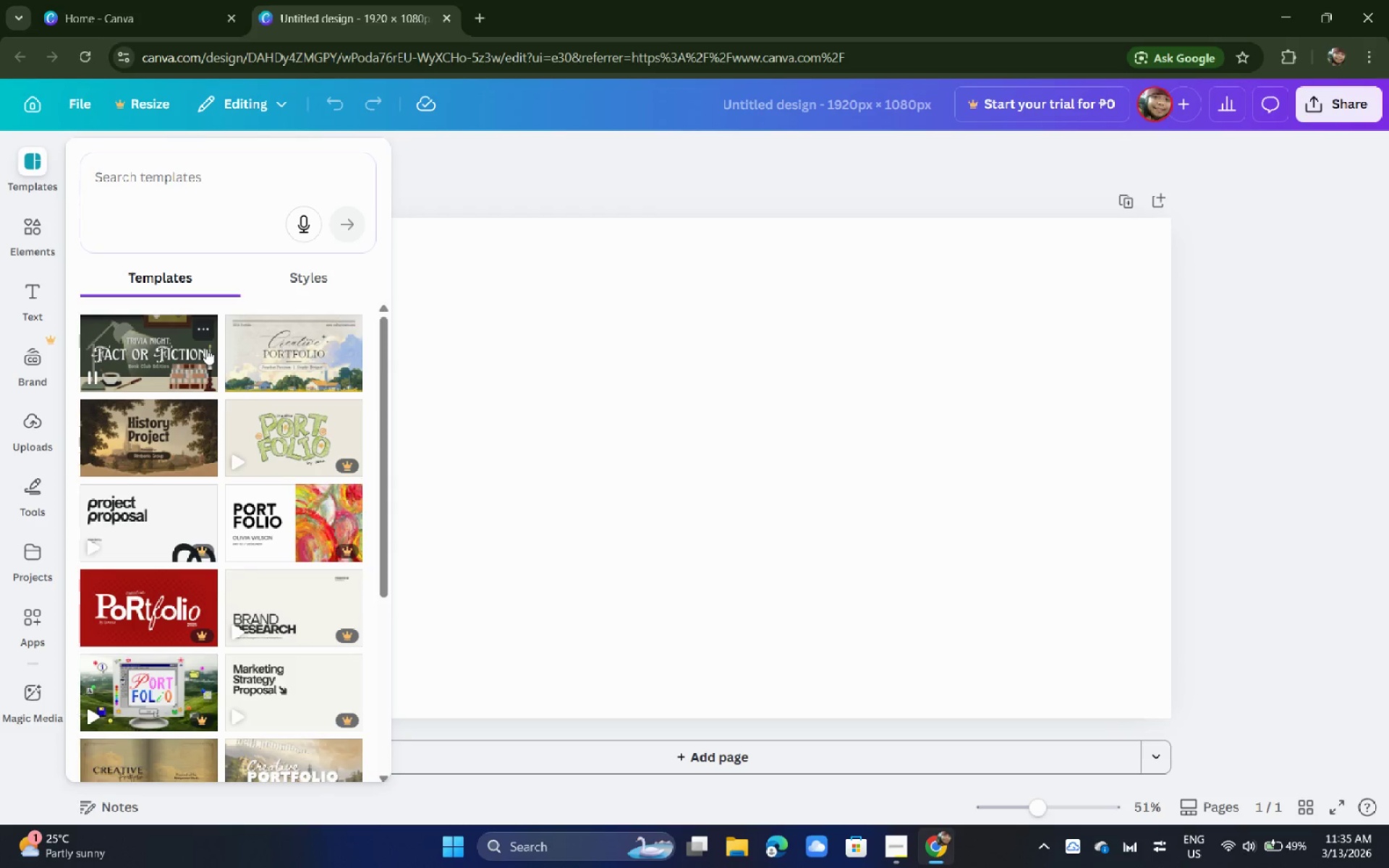 
scroll: coordinate [206, 352], scroll_direction: down, amount: 4.0
 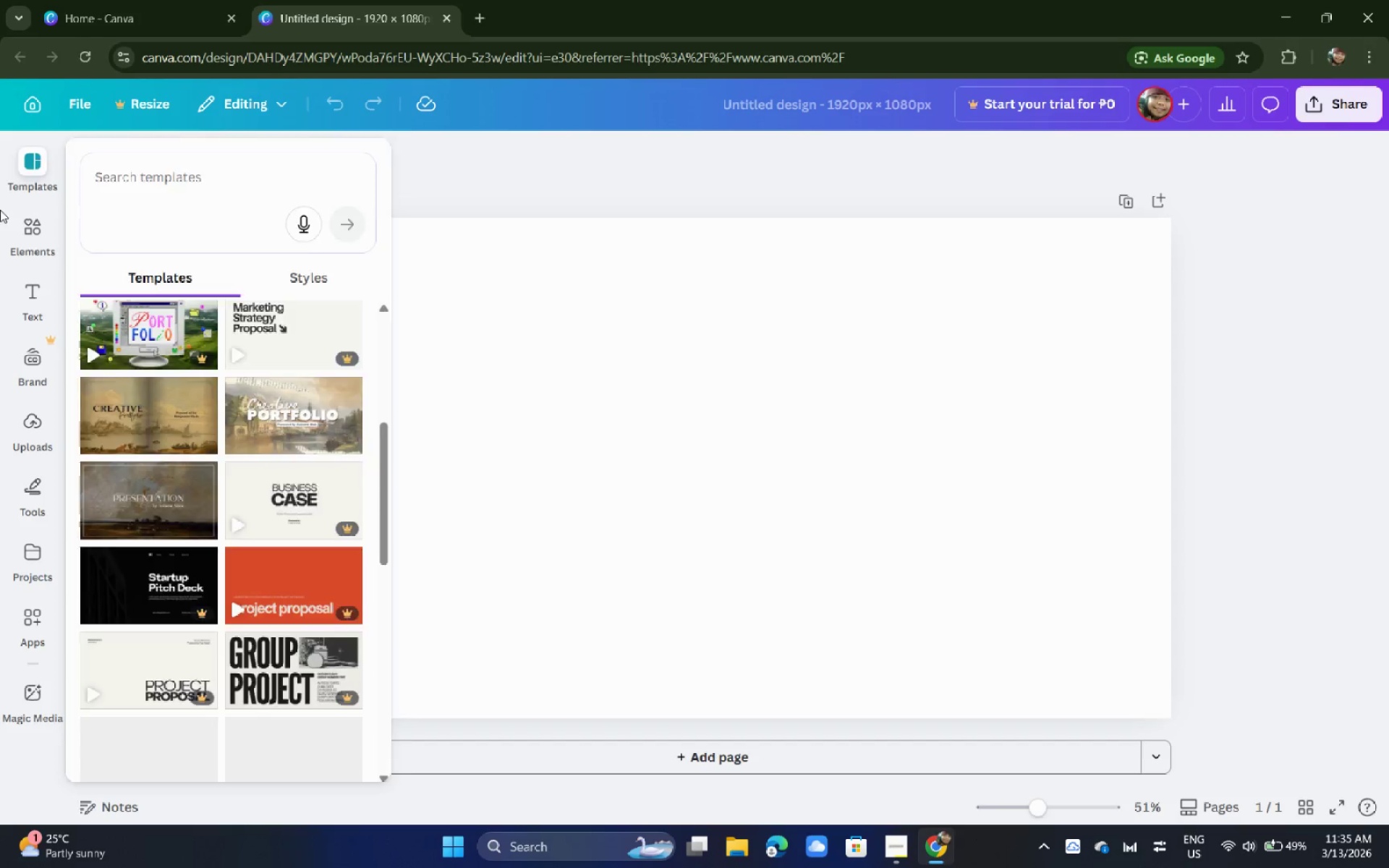 
left_click([28, 239])
 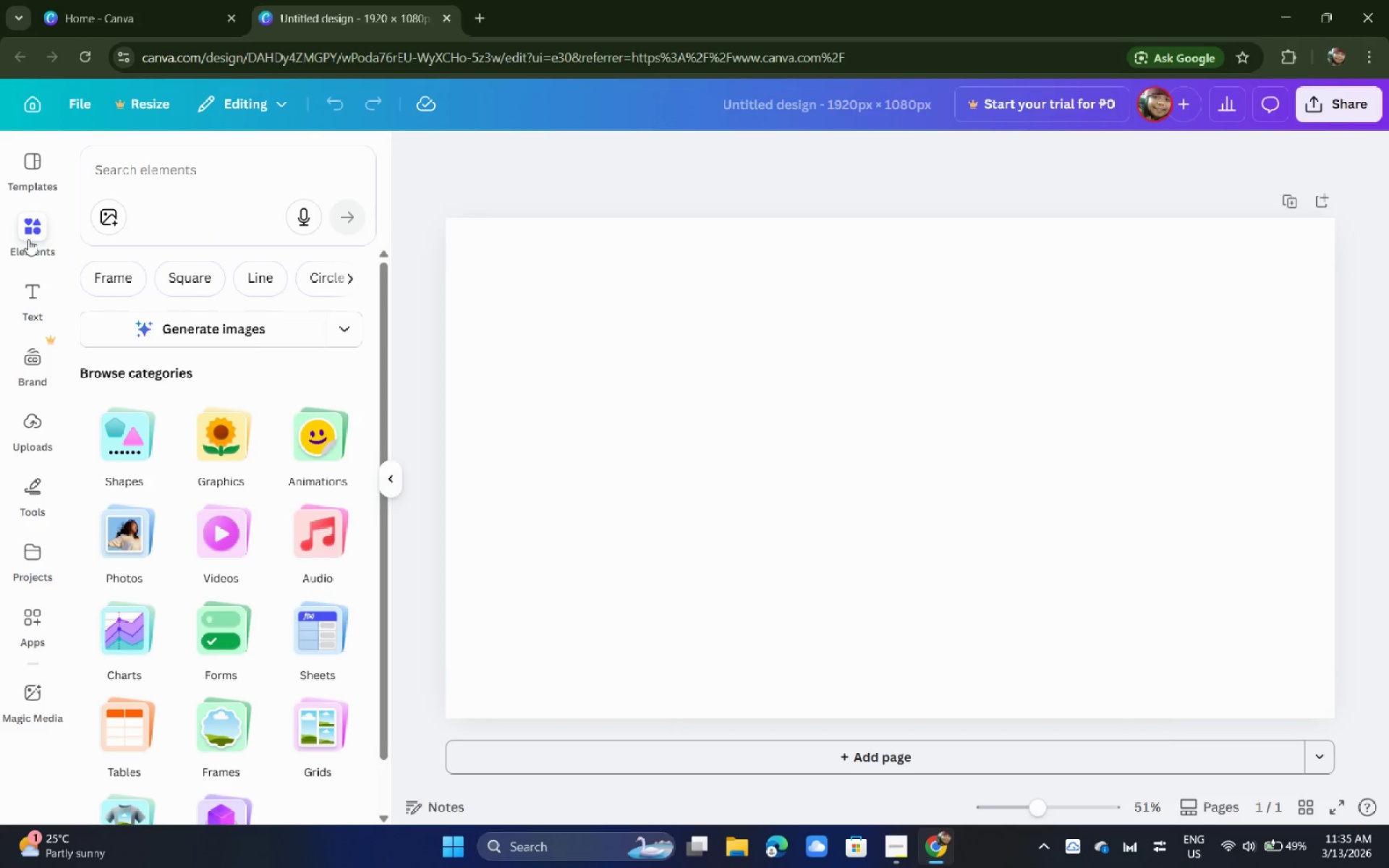 
wait(13.16)
 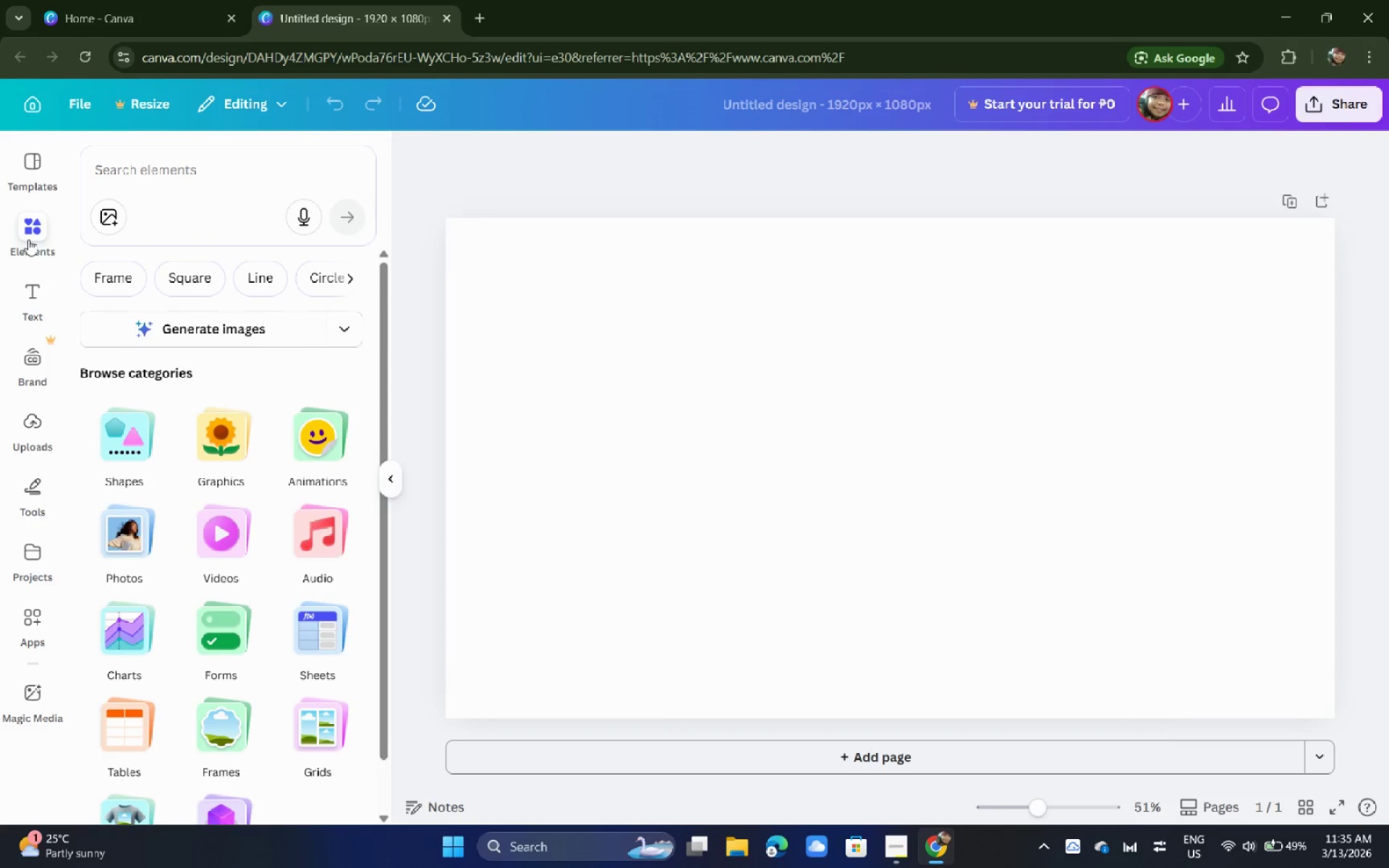 
scroll: coordinate [254, 366], scroll_direction: down, amount: 1.0
 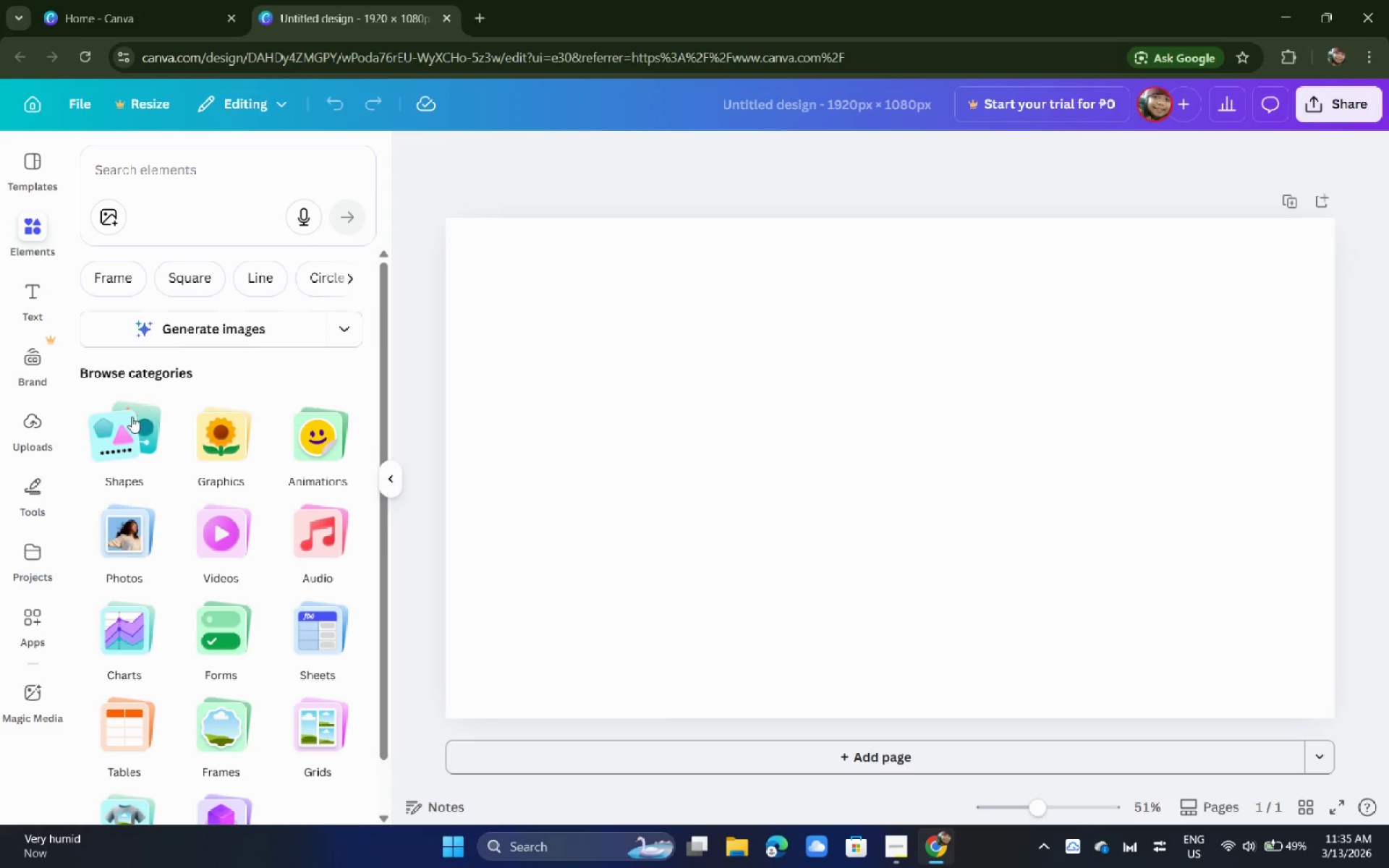 
wait(7.14)
 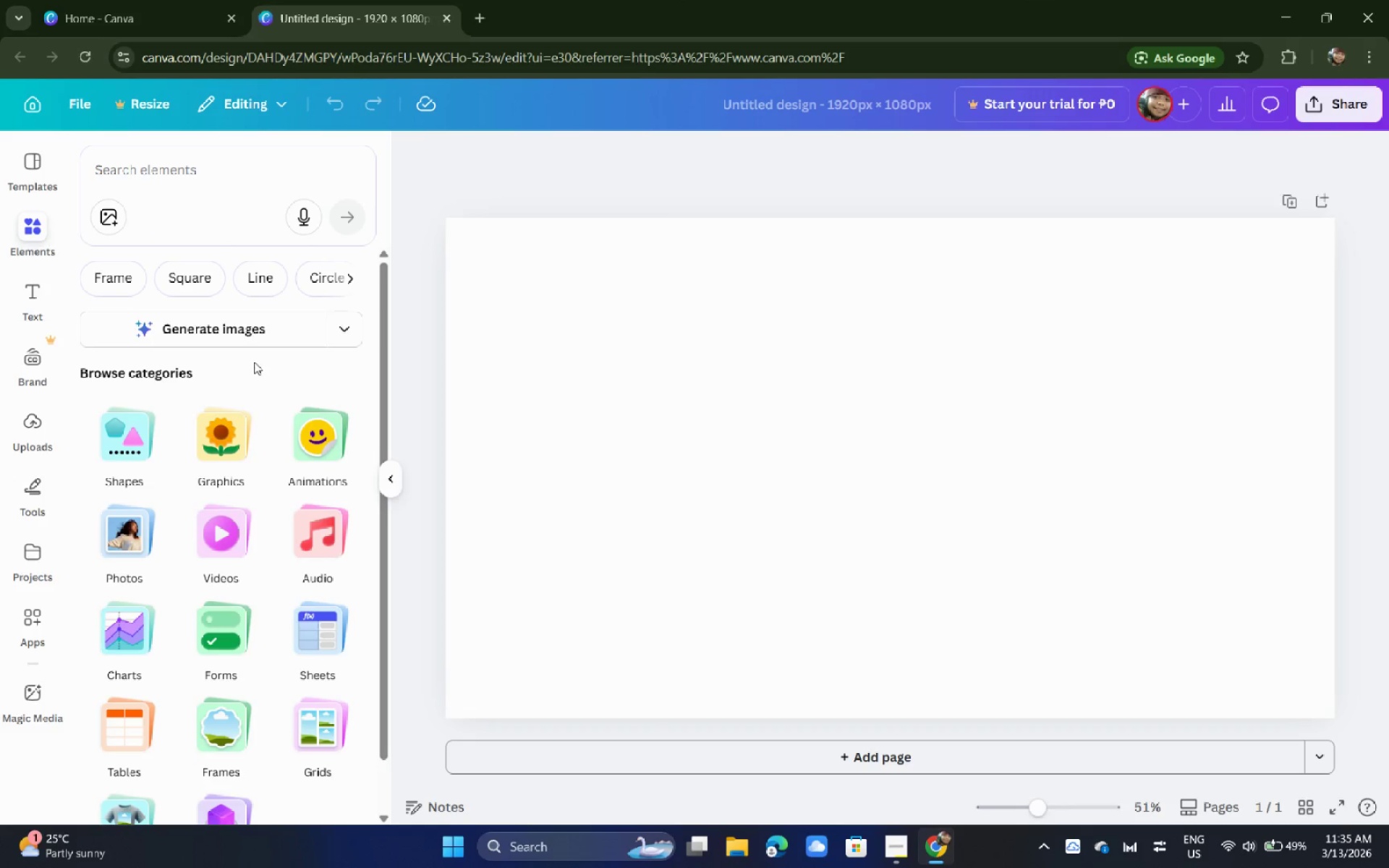 
left_click([983, 156])
 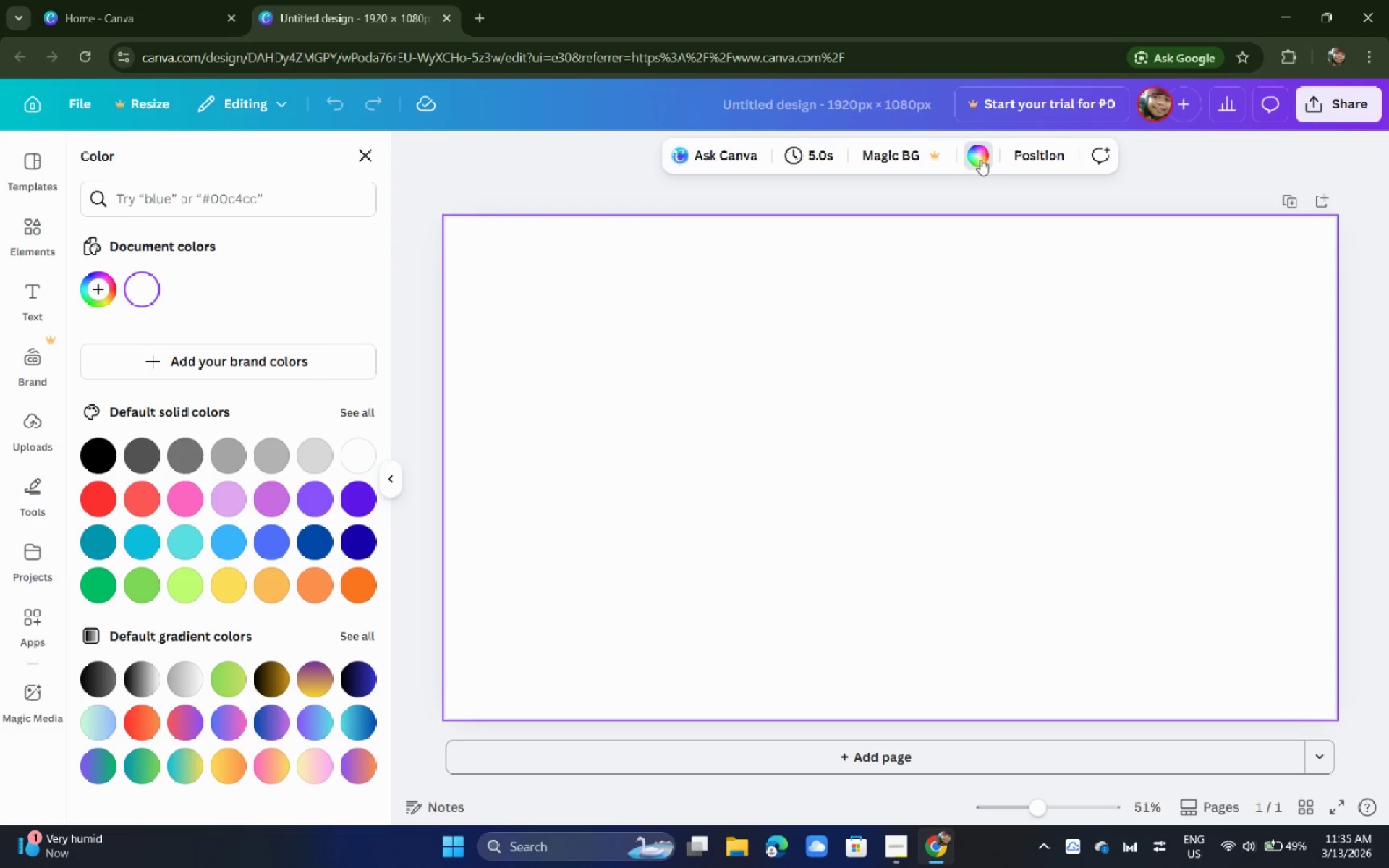 
left_click([985, 158])
 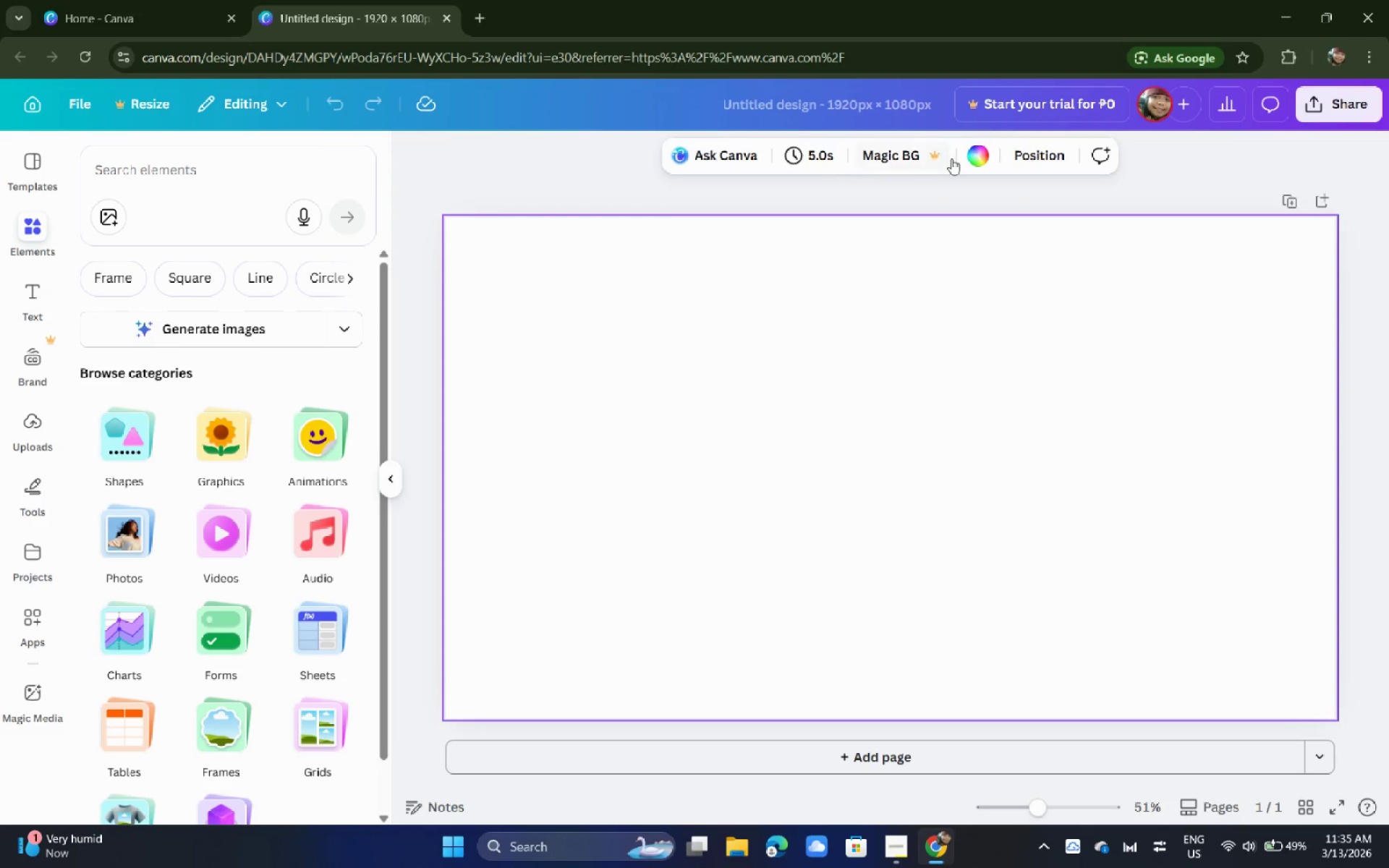 
left_click([983, 157])
 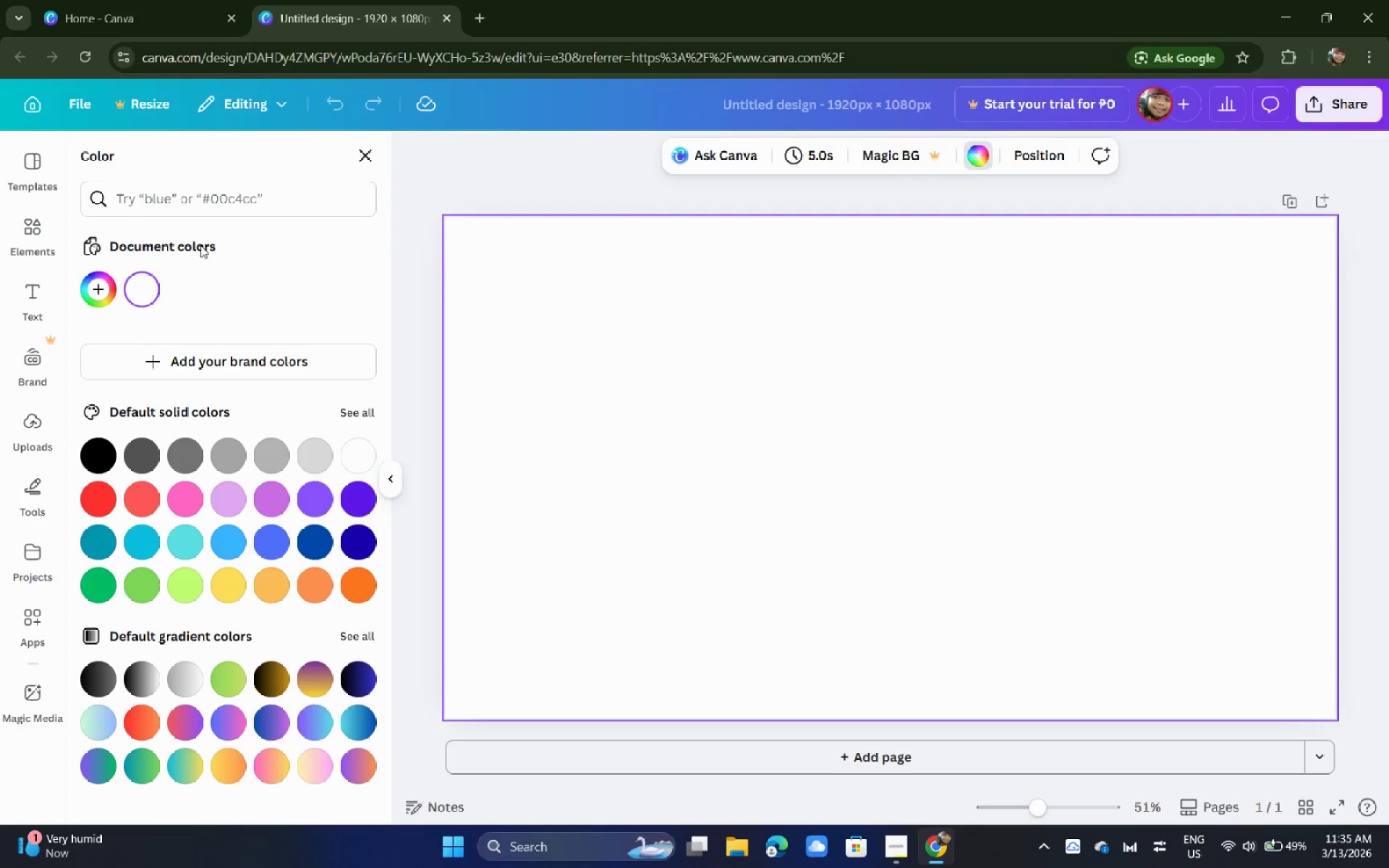 
left_click([166, 205])
 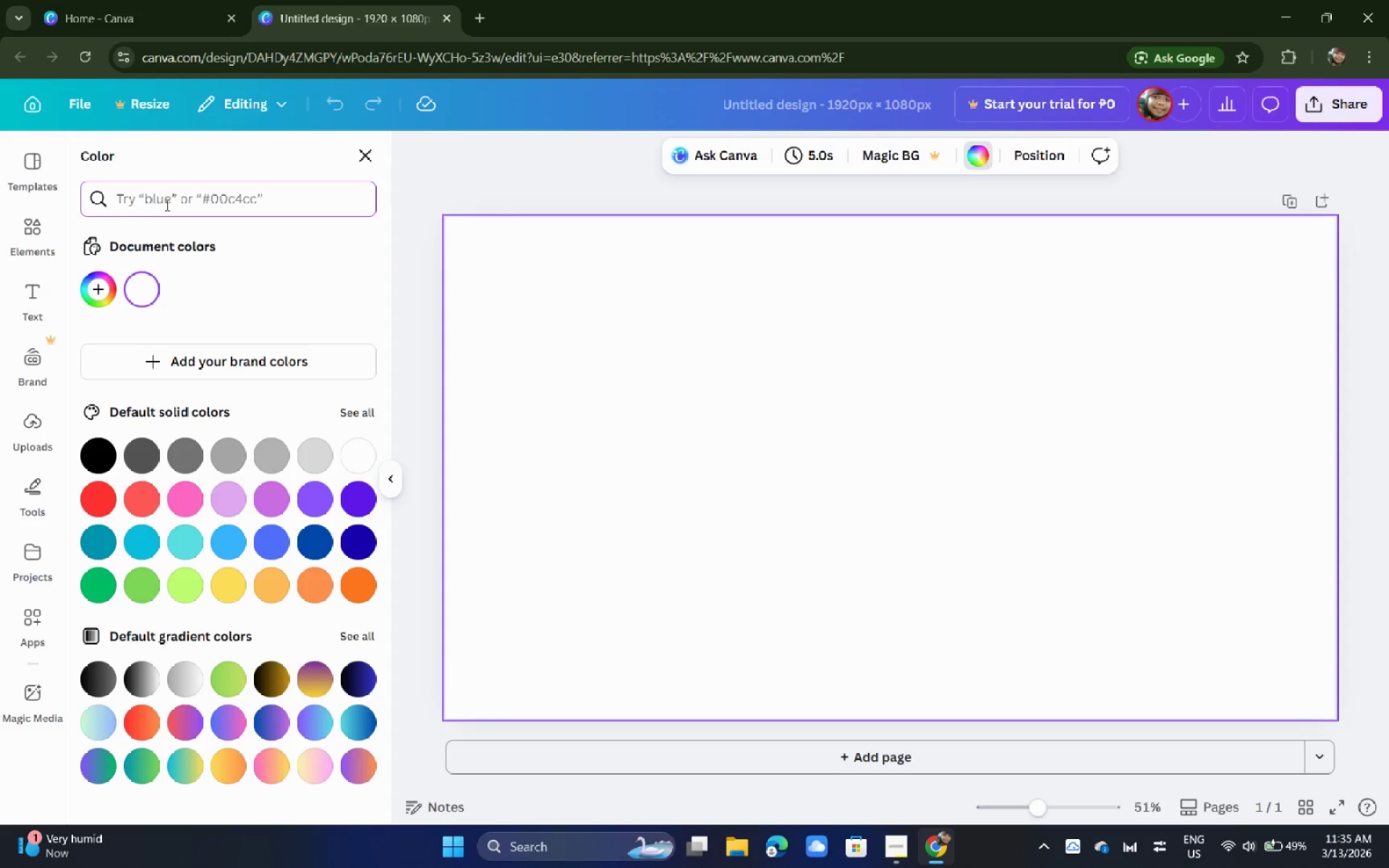 
wait(5.45)
 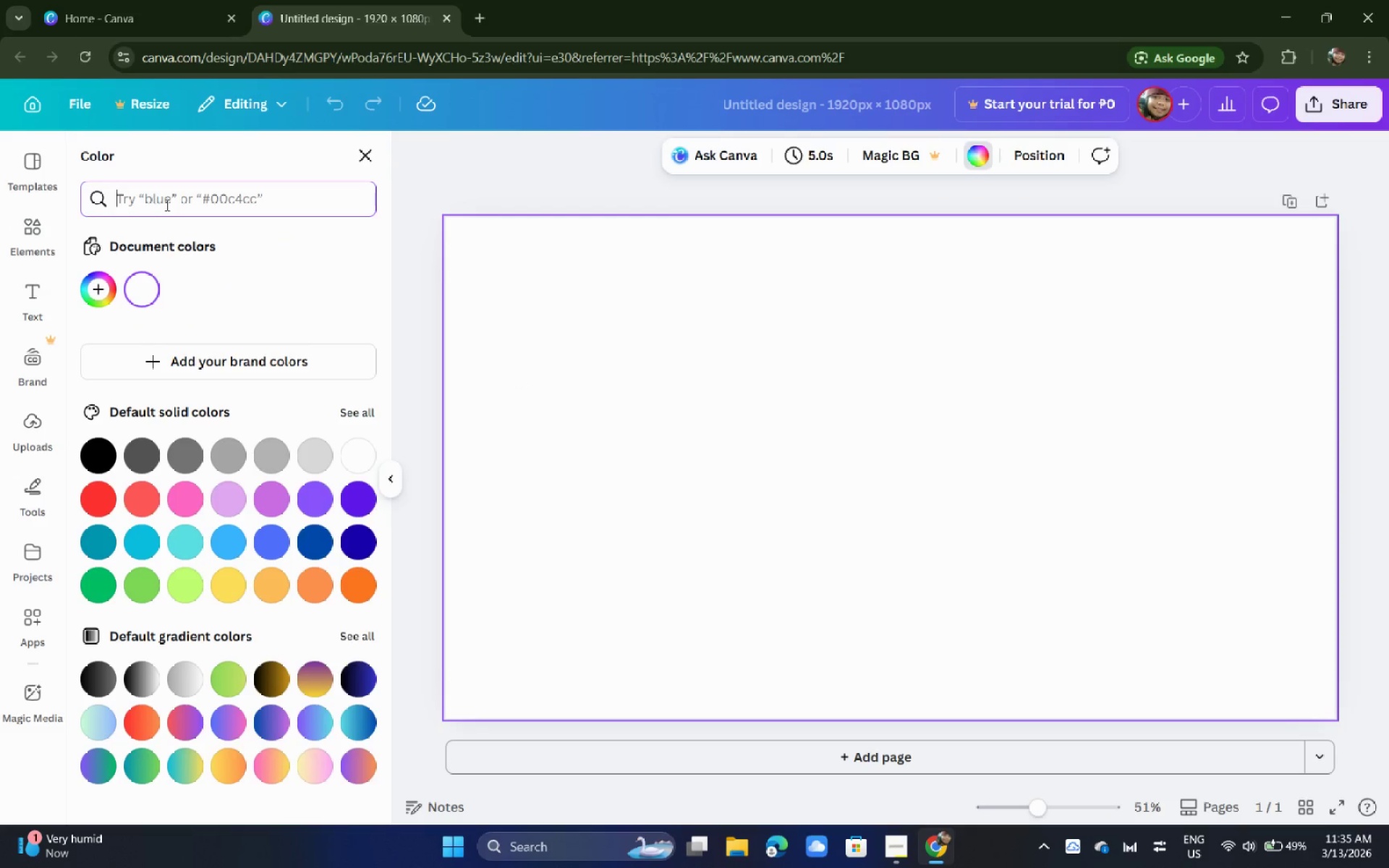 
type(W#W)
key(Backspace)
key(Backspace)
key(Backspace)
key(Backspace)
type(#)
 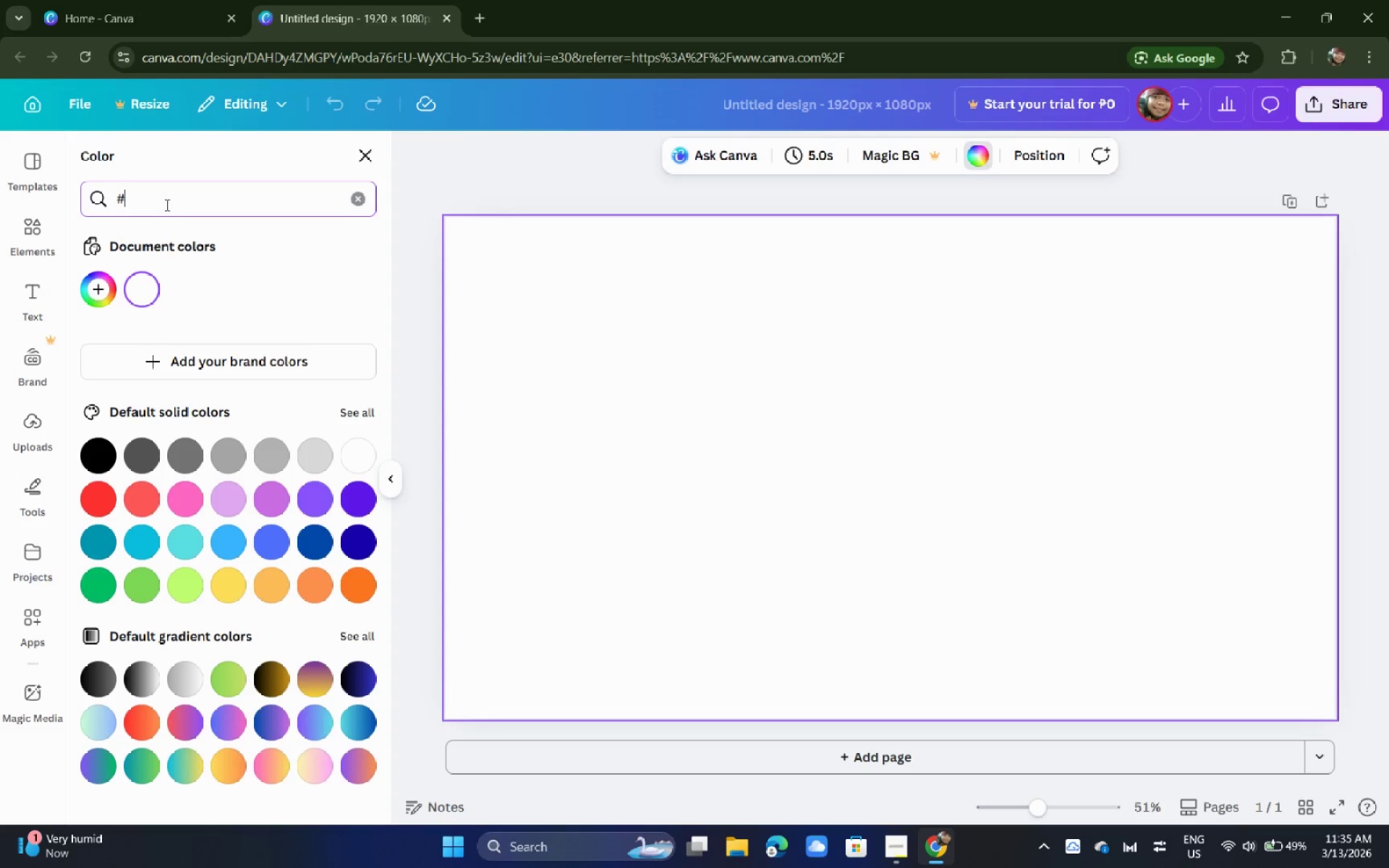 
type(0a0a0f)
 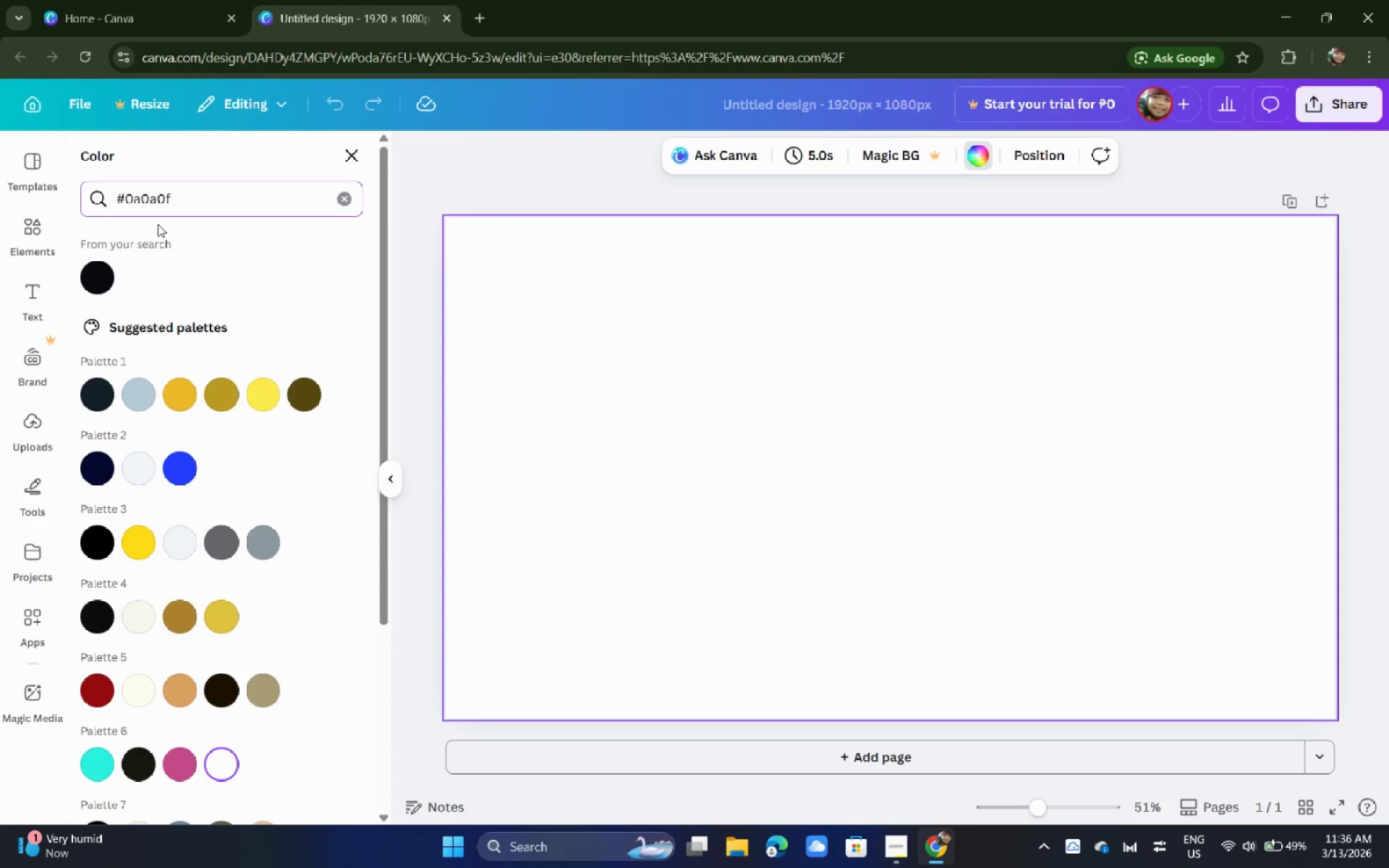 
wait(6.58)
 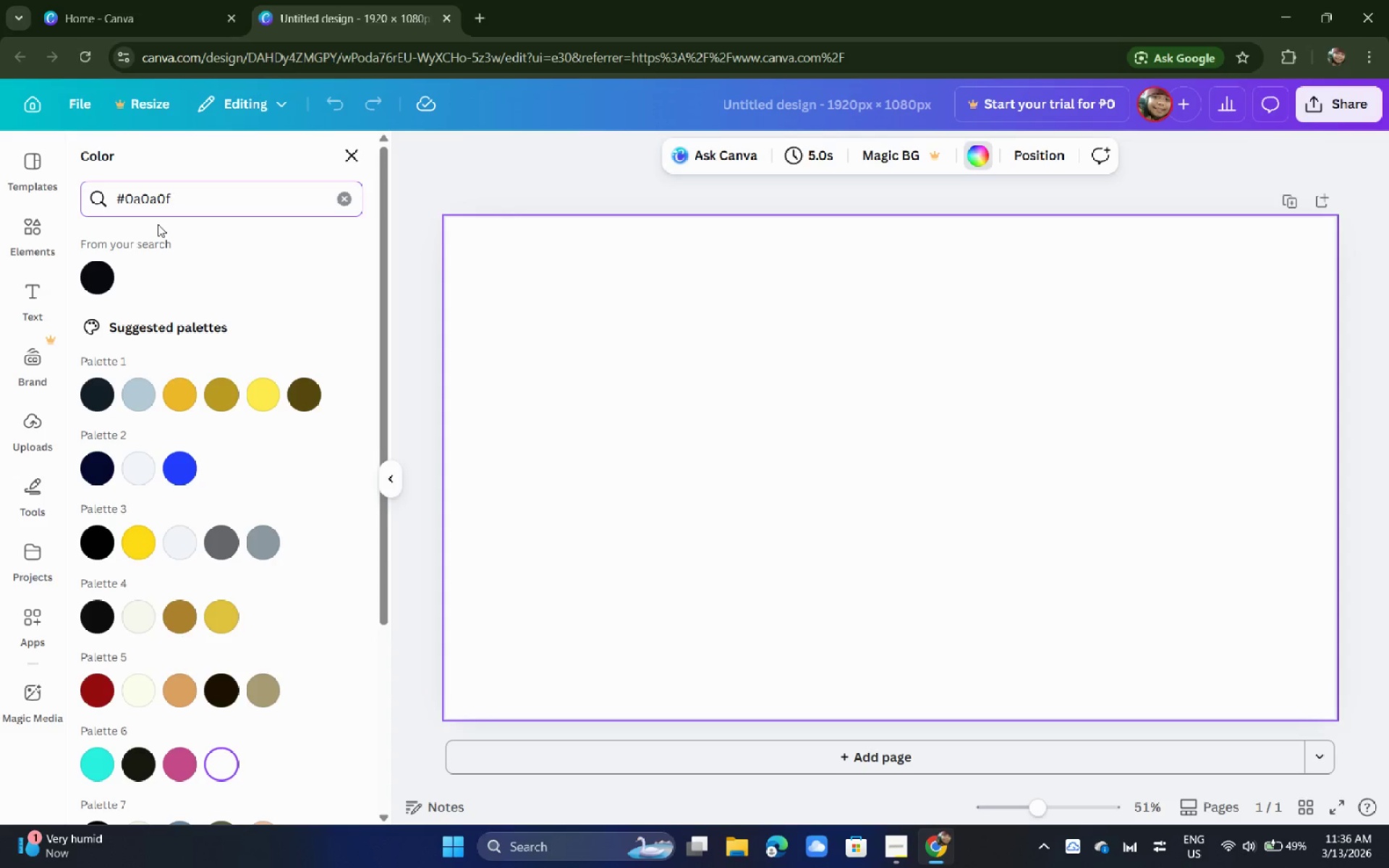 
left_click([95, 281])
 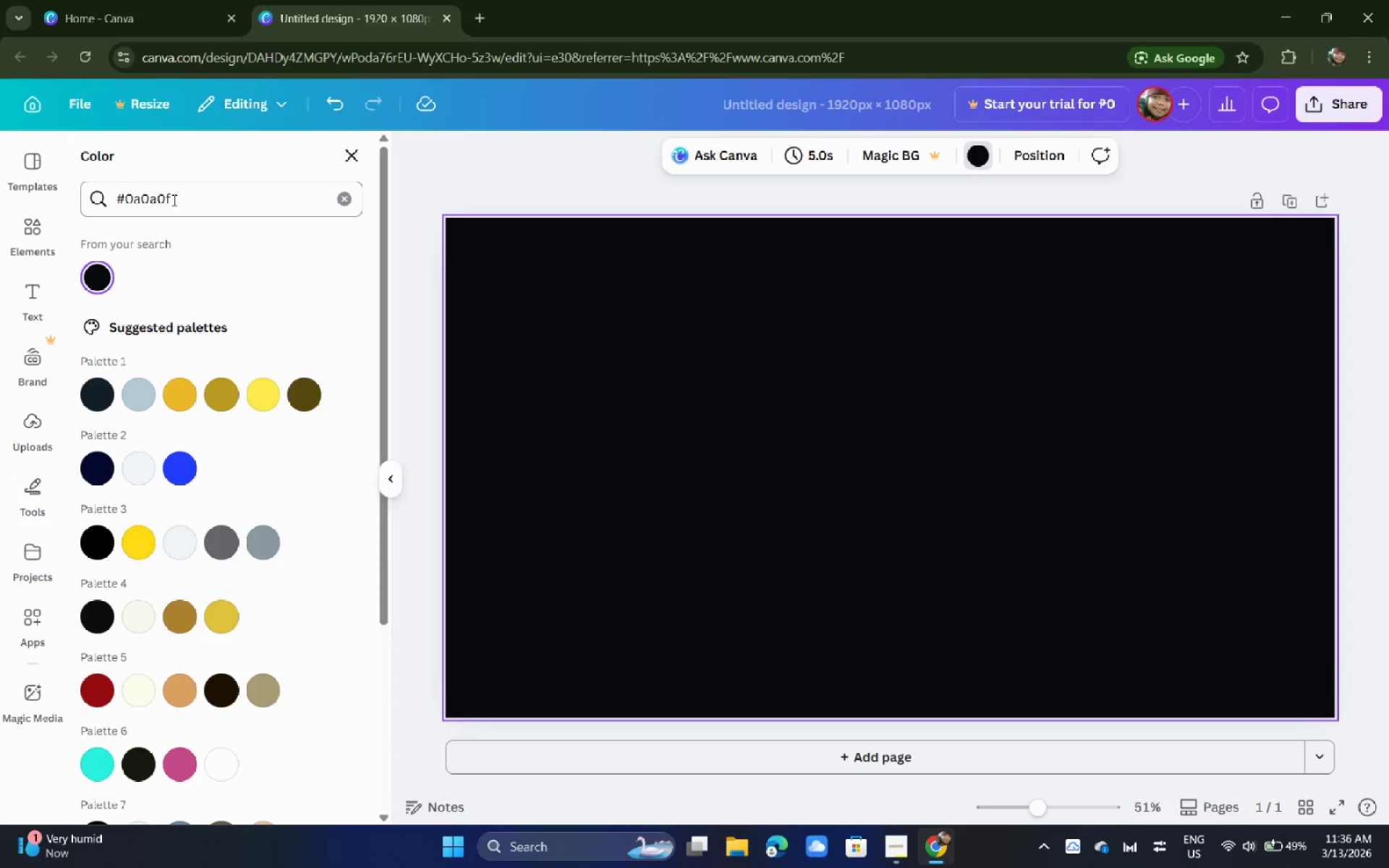 
left_click_drag(start_coordinate=[178, 195], to_coordinate=[123, 215])
 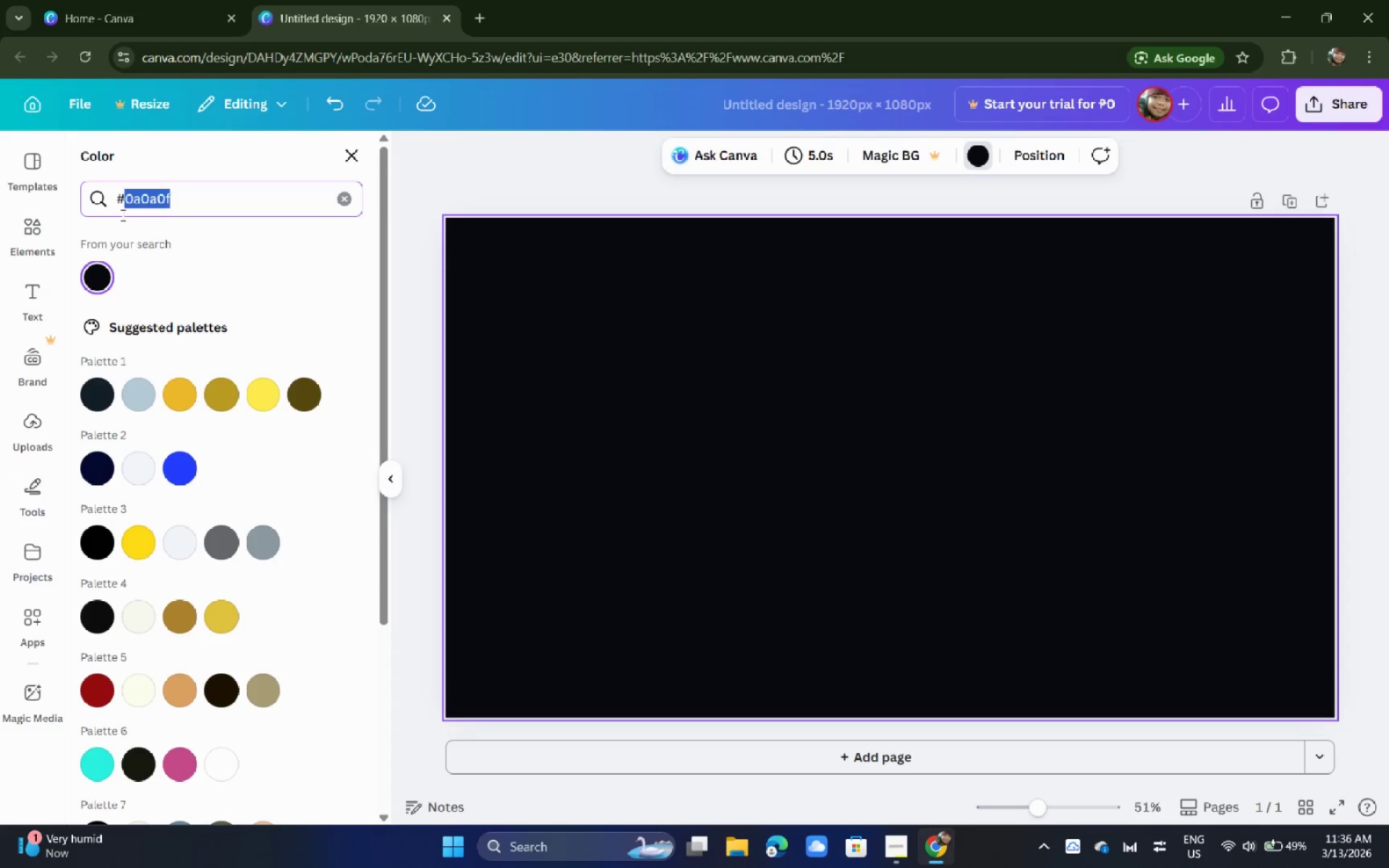 
key(Backspace)
type(0)
key(Backspace)
type(0a0)
key(Backspace)
key(Backspace)
key(Backspace)
type(0A0A0F)
 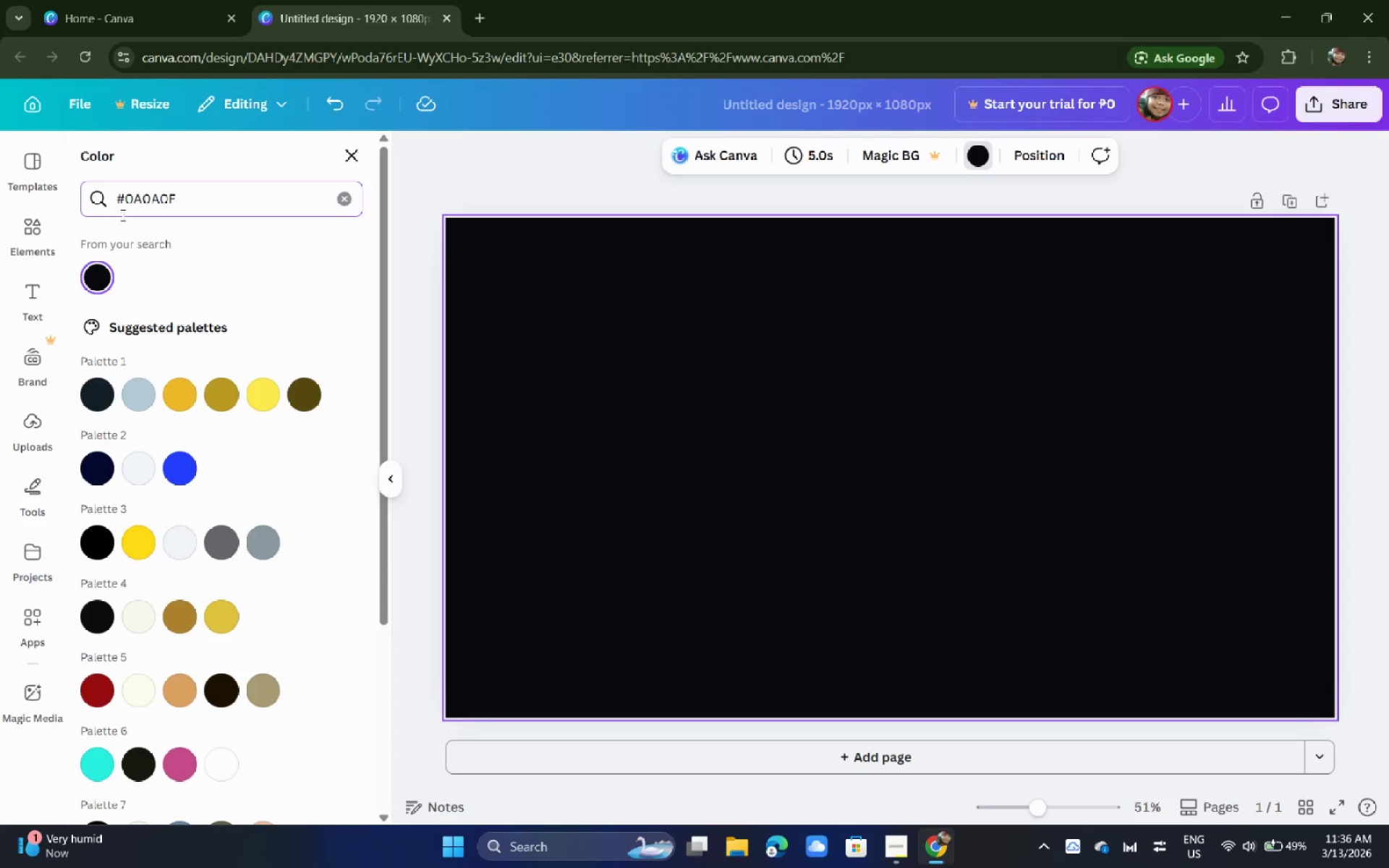 
left_click([93, 269])
 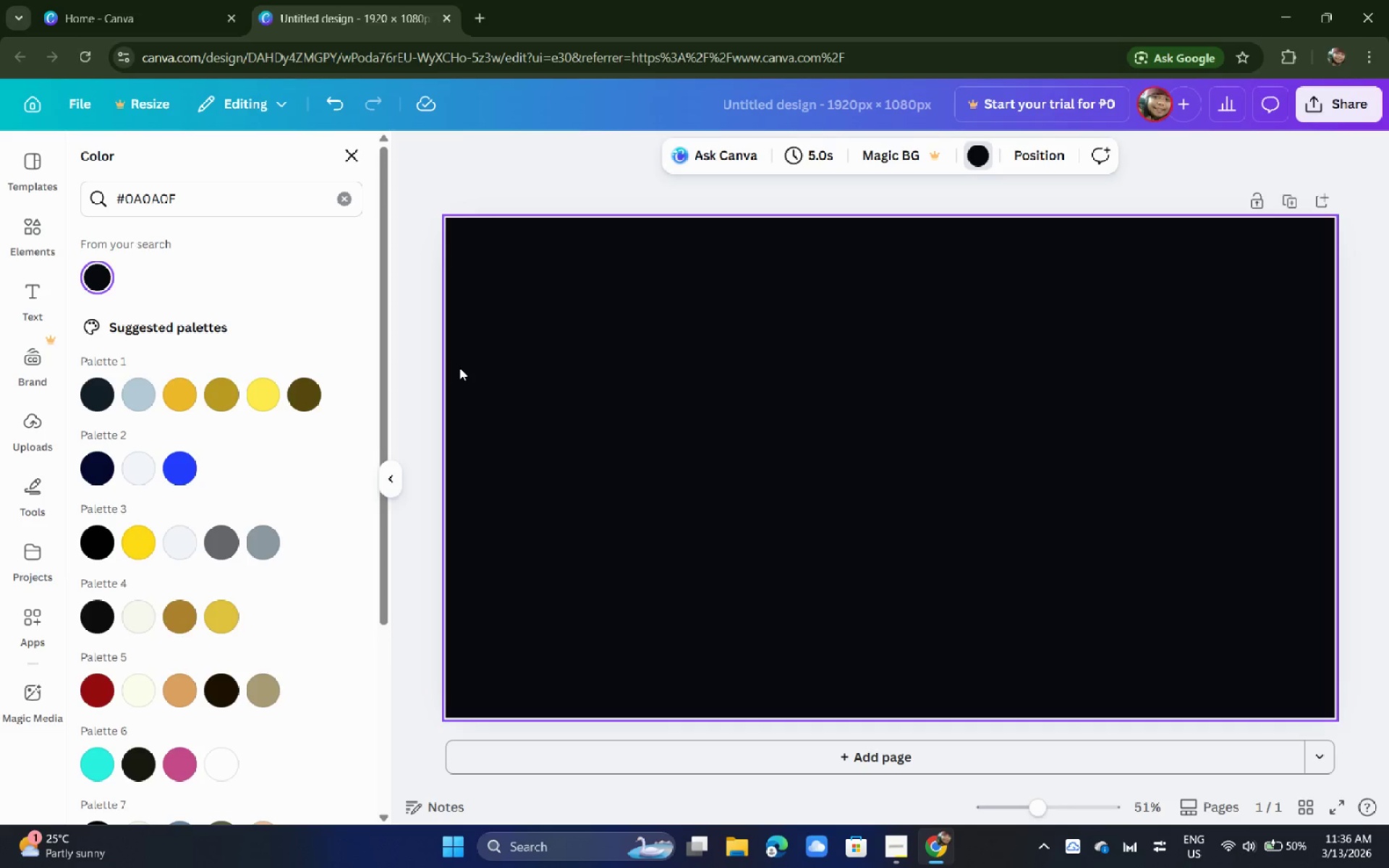 
wait(33.3)
 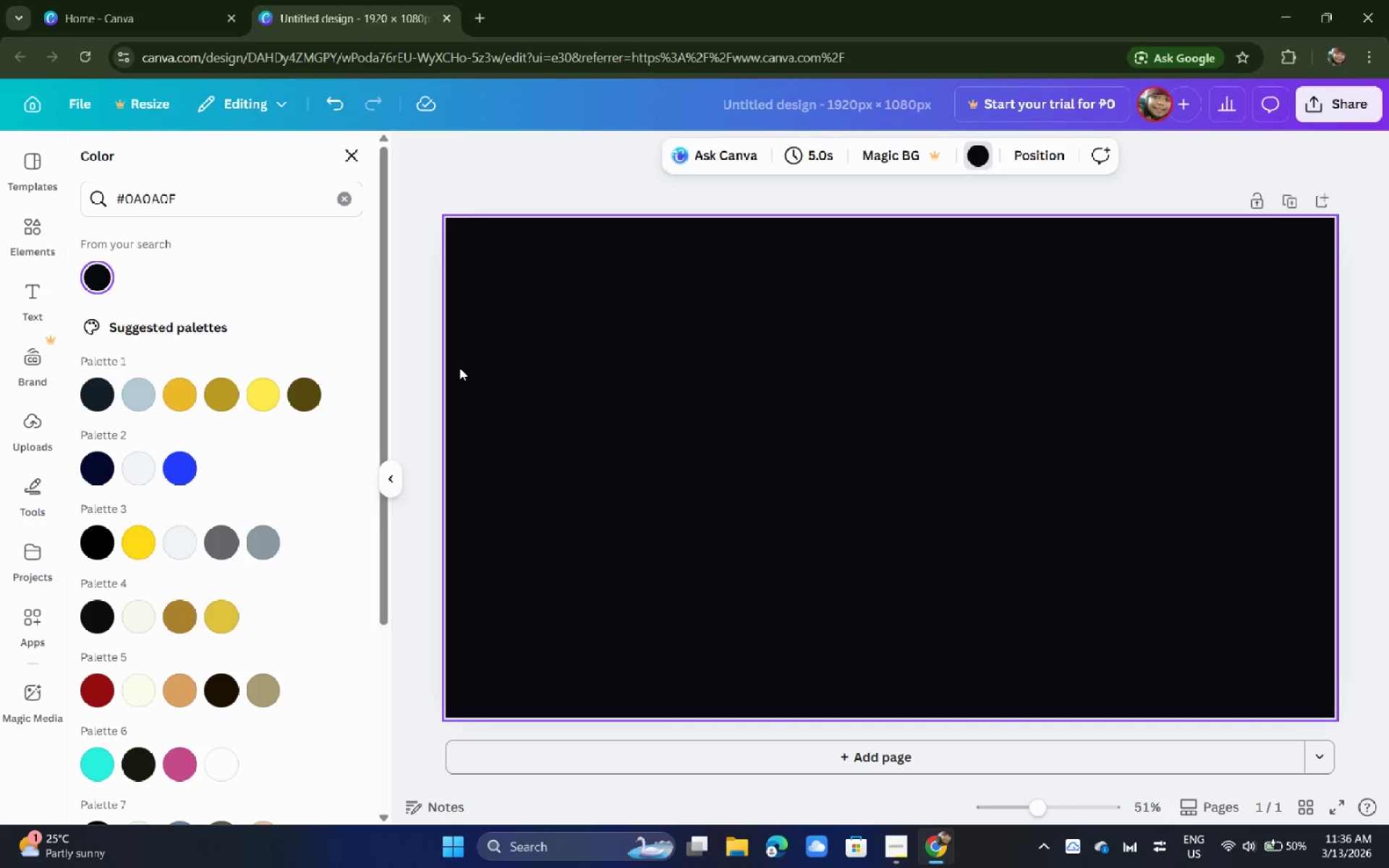 
scroll: coordinate [160, 383], scroll_direction: down, amount: 27.0
 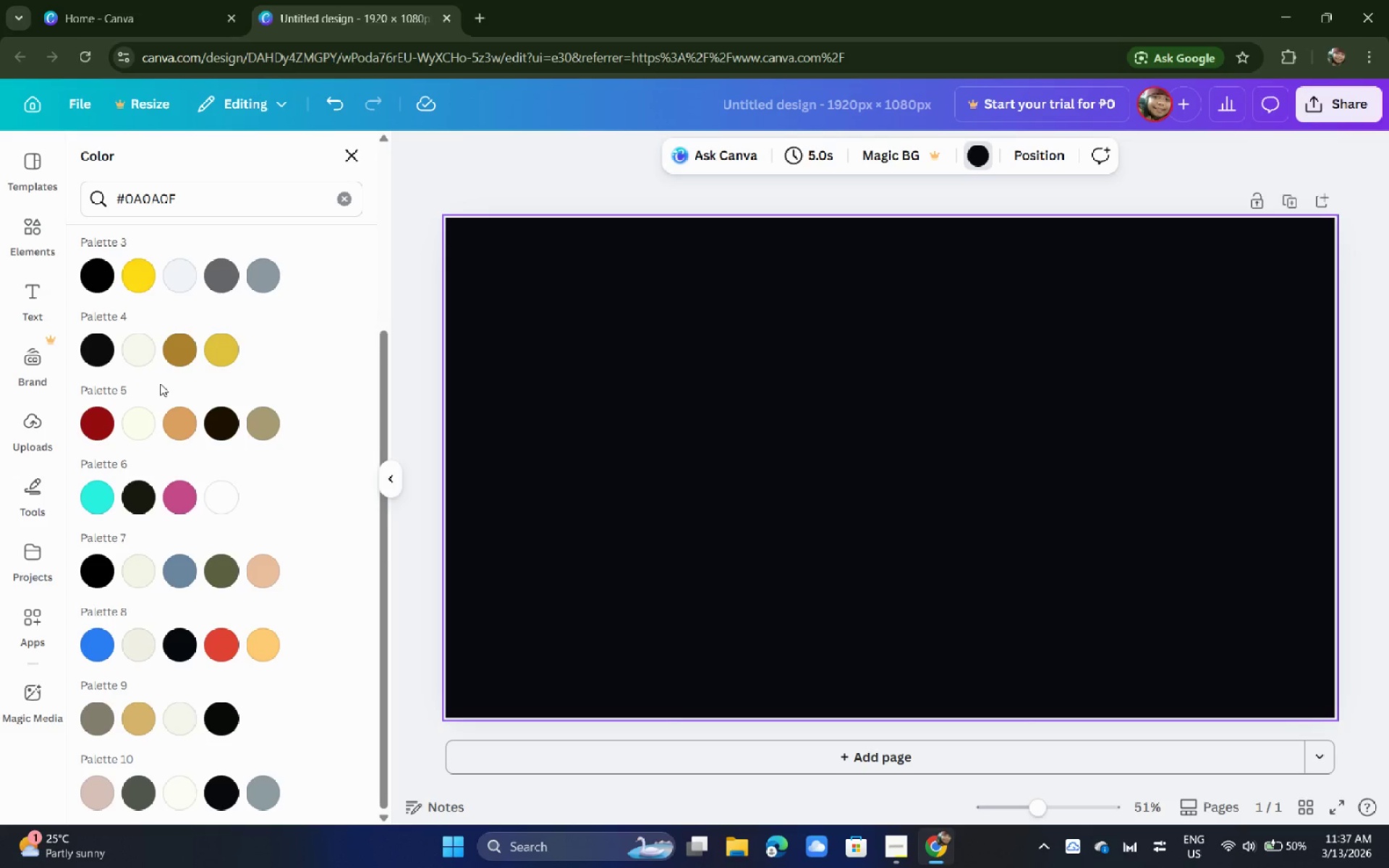 
scroll: coordinate [161, 377], scroll_direction: up, amount: 2.0
 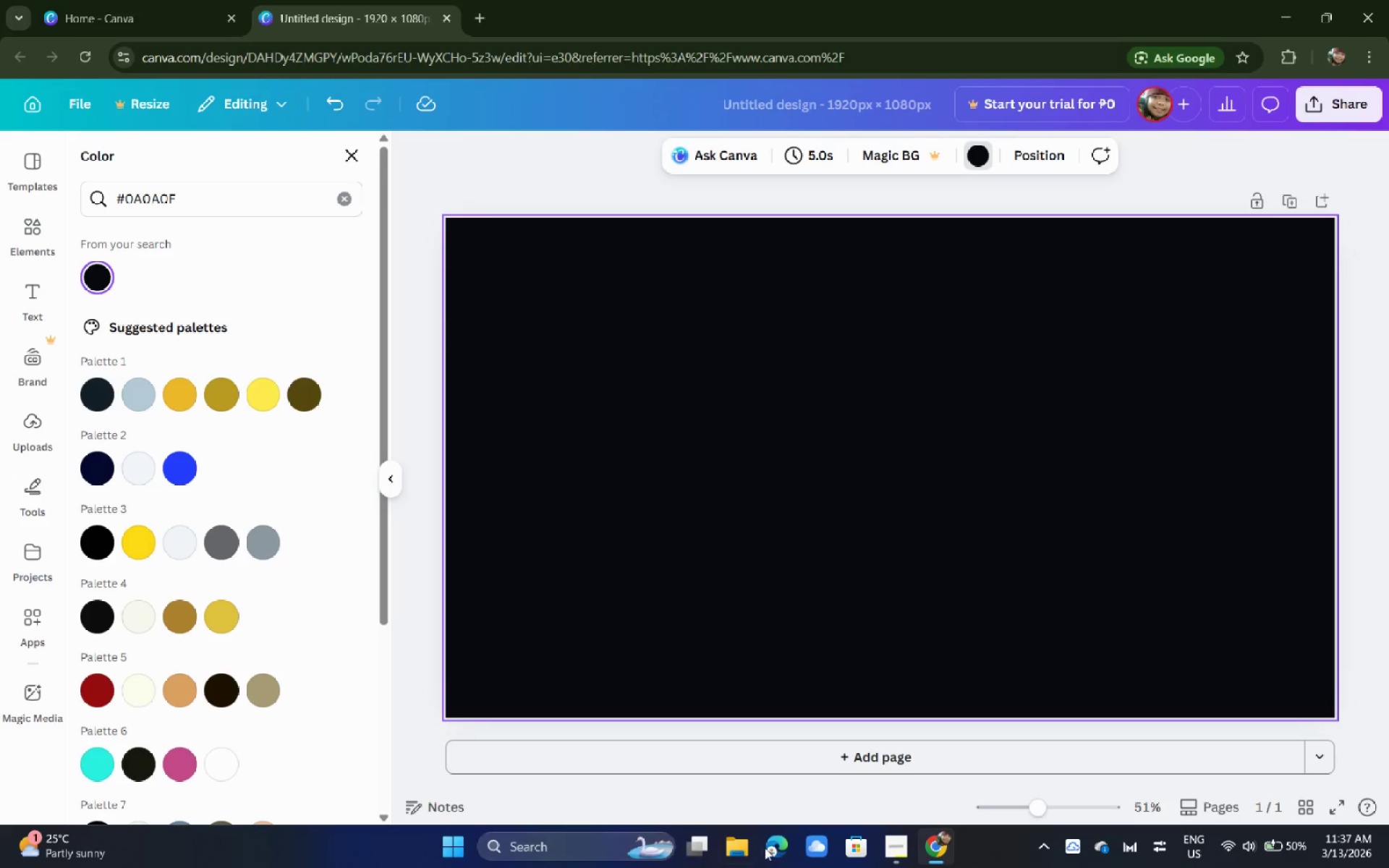 
left_click([894, 836])